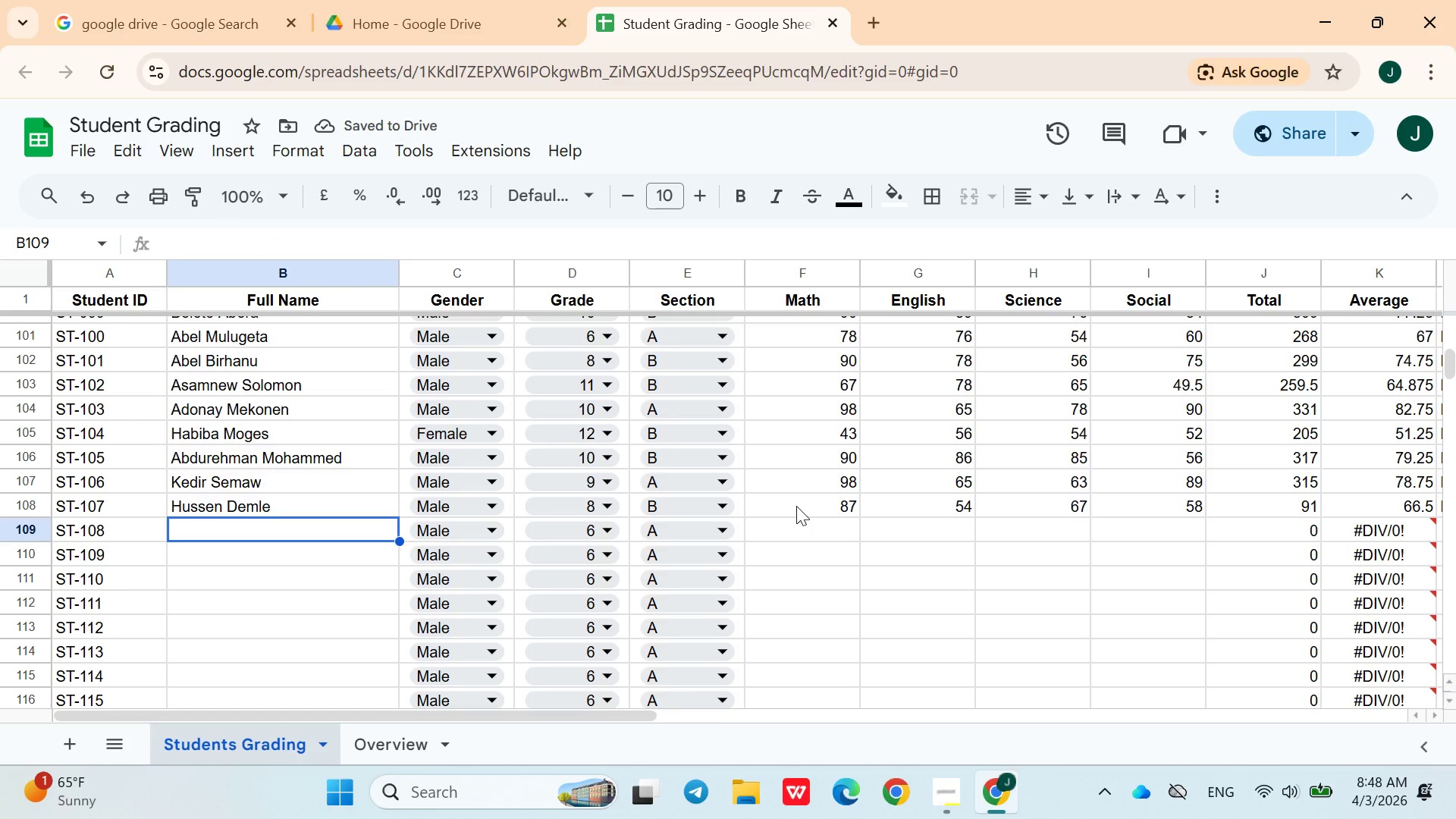 
key(ArrowRight)
 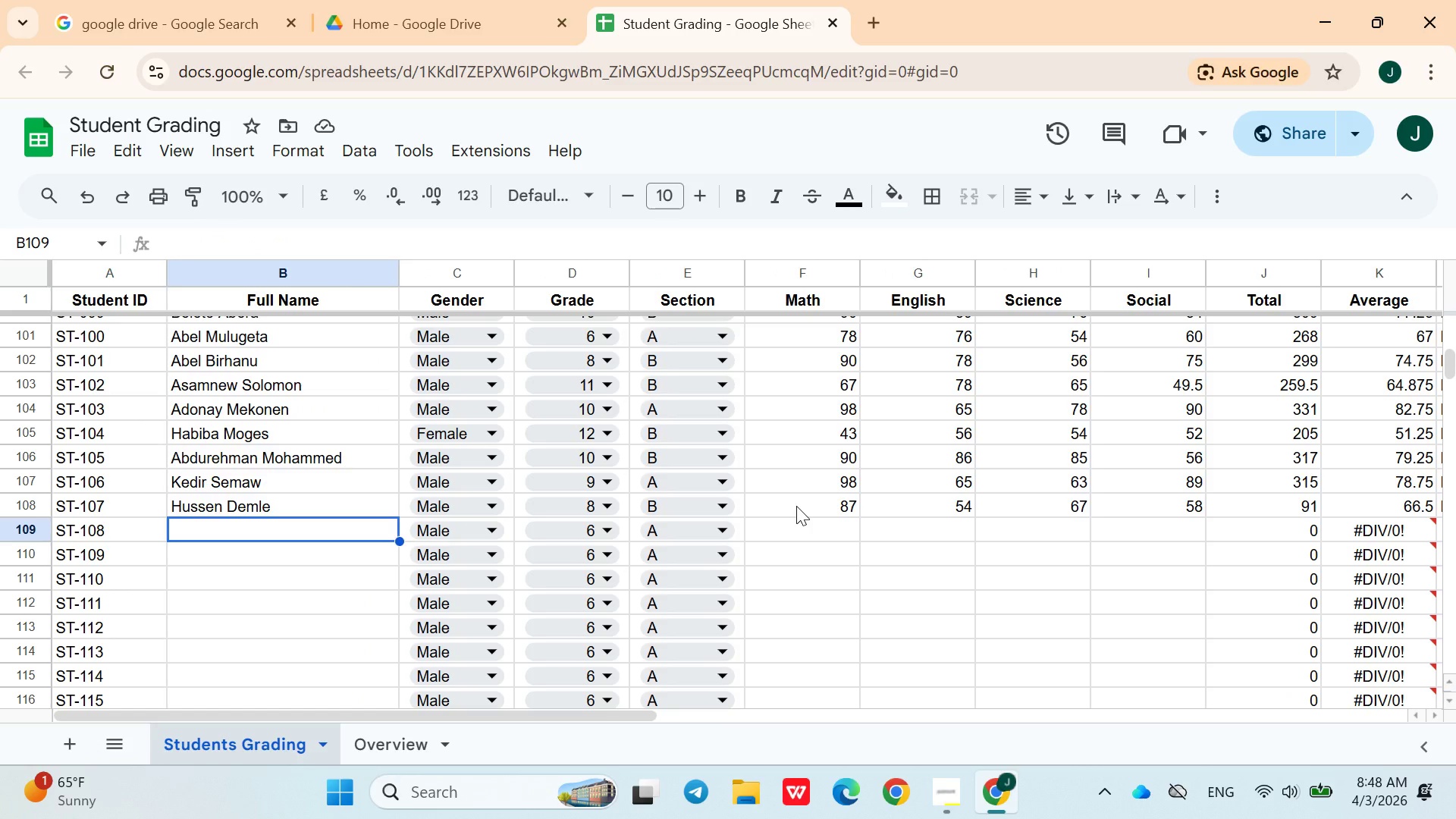 
wait(18.64)
 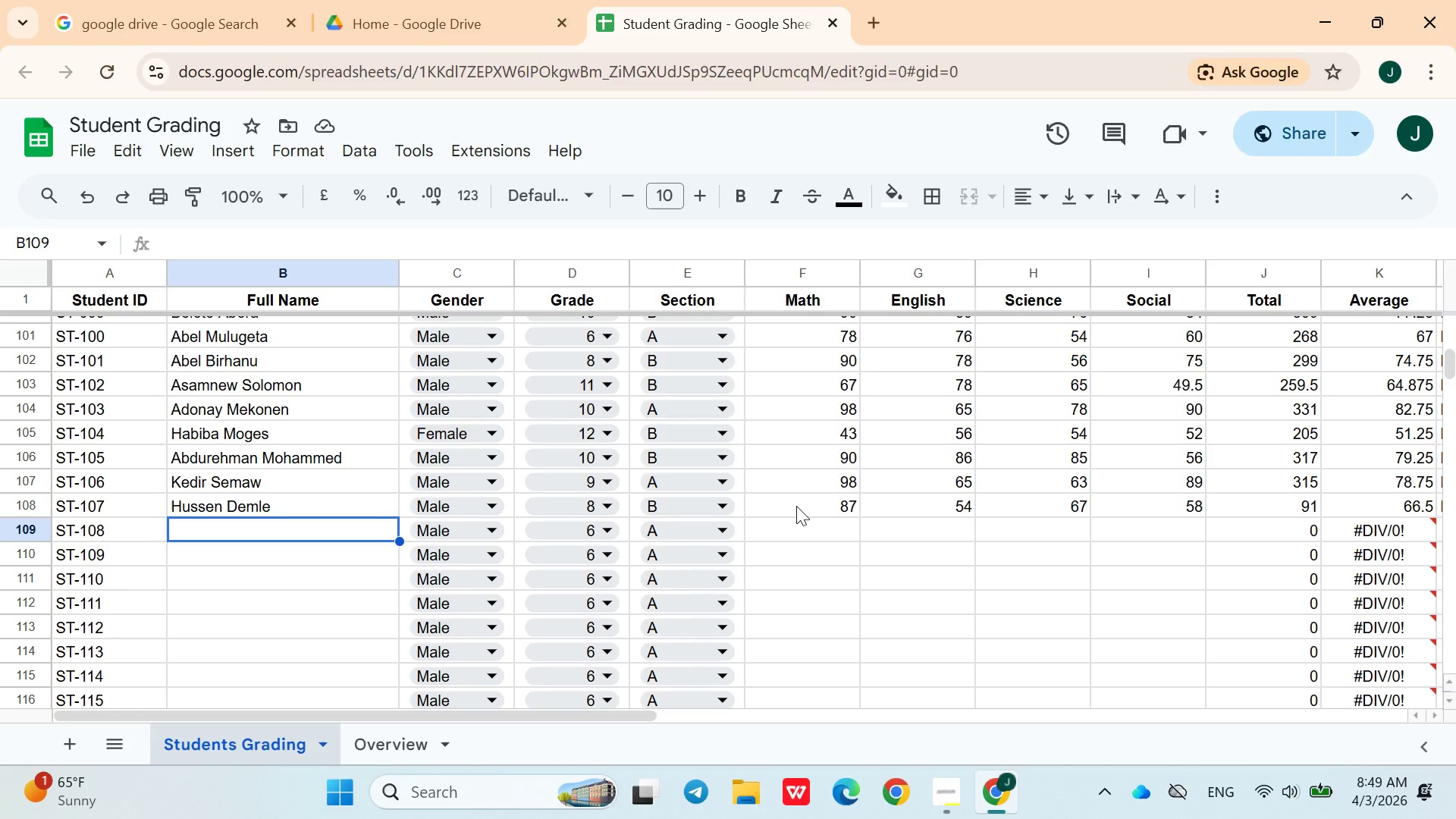 
type(Kebede Asamr)
 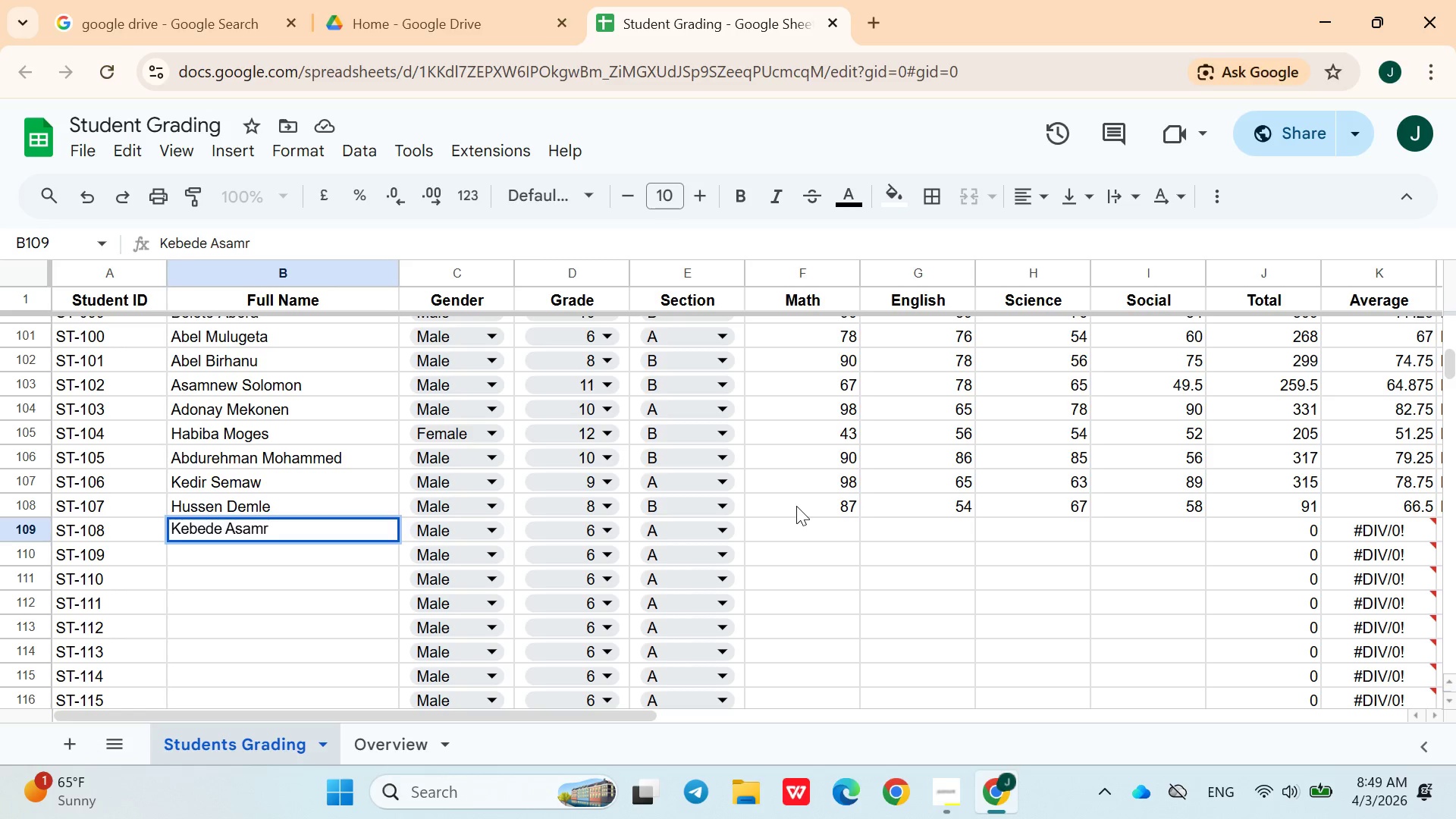 
left_click([554, 528])
 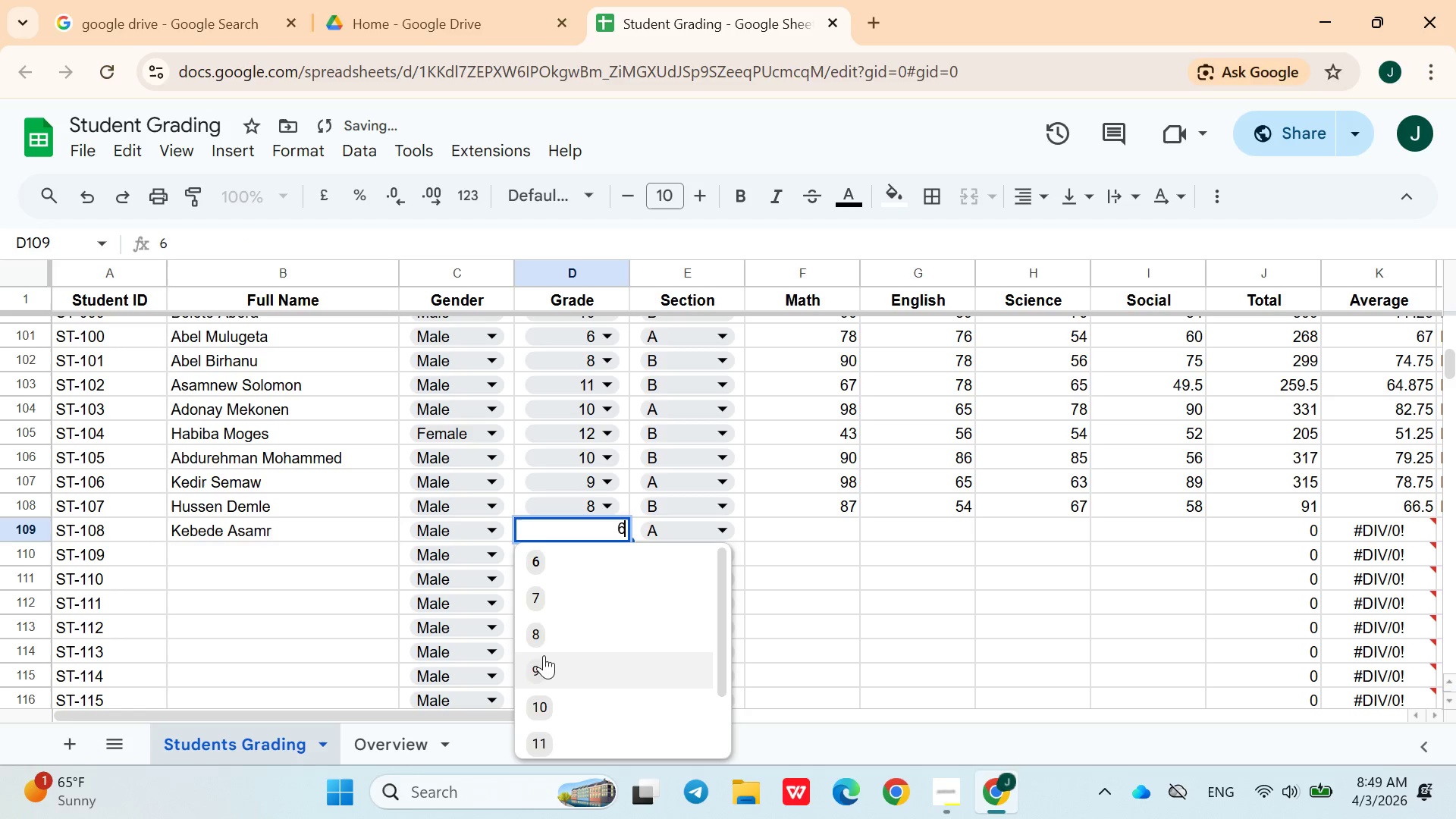 
left_click([548, 632])
 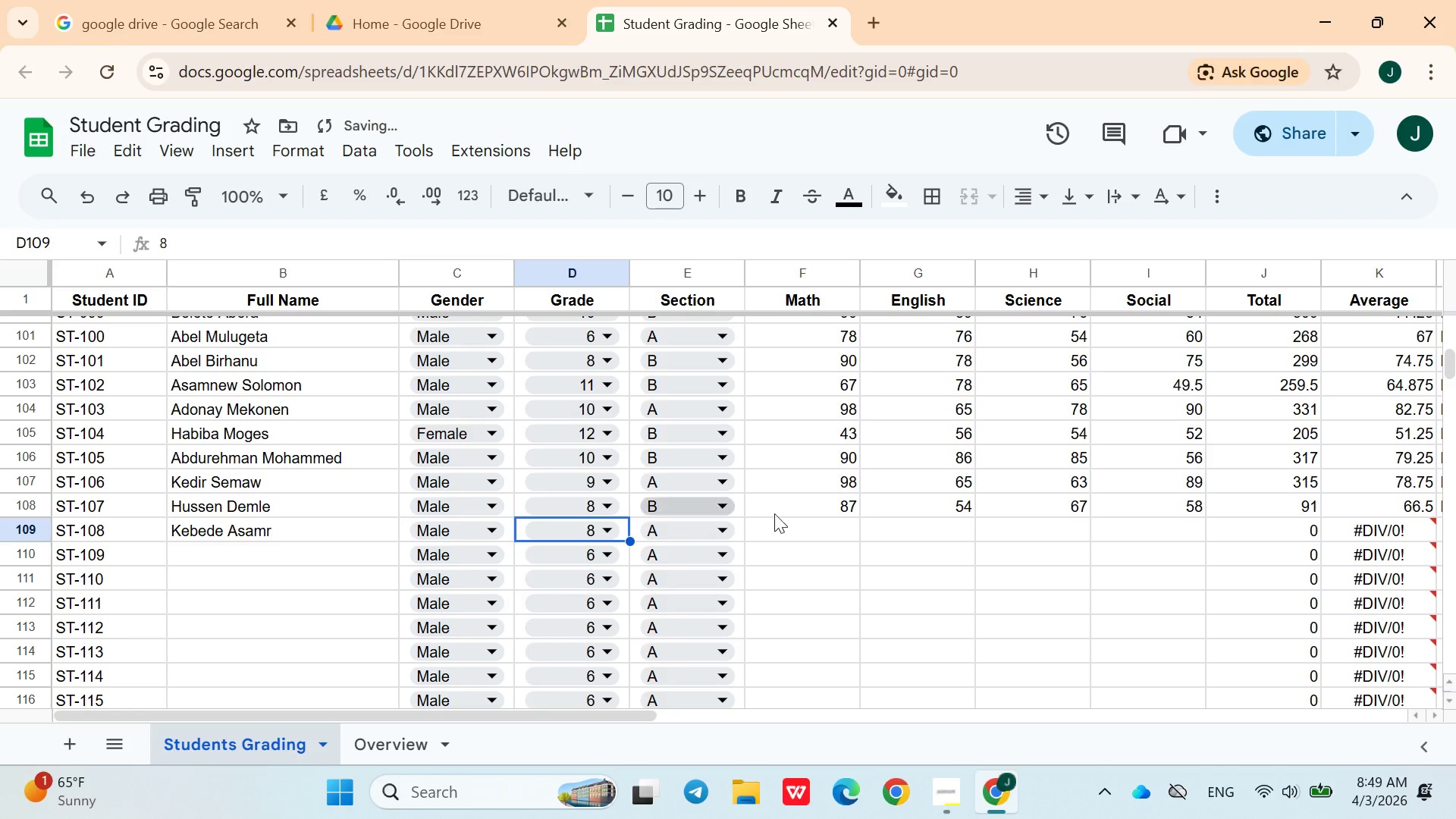 
left_click([826, 524])
 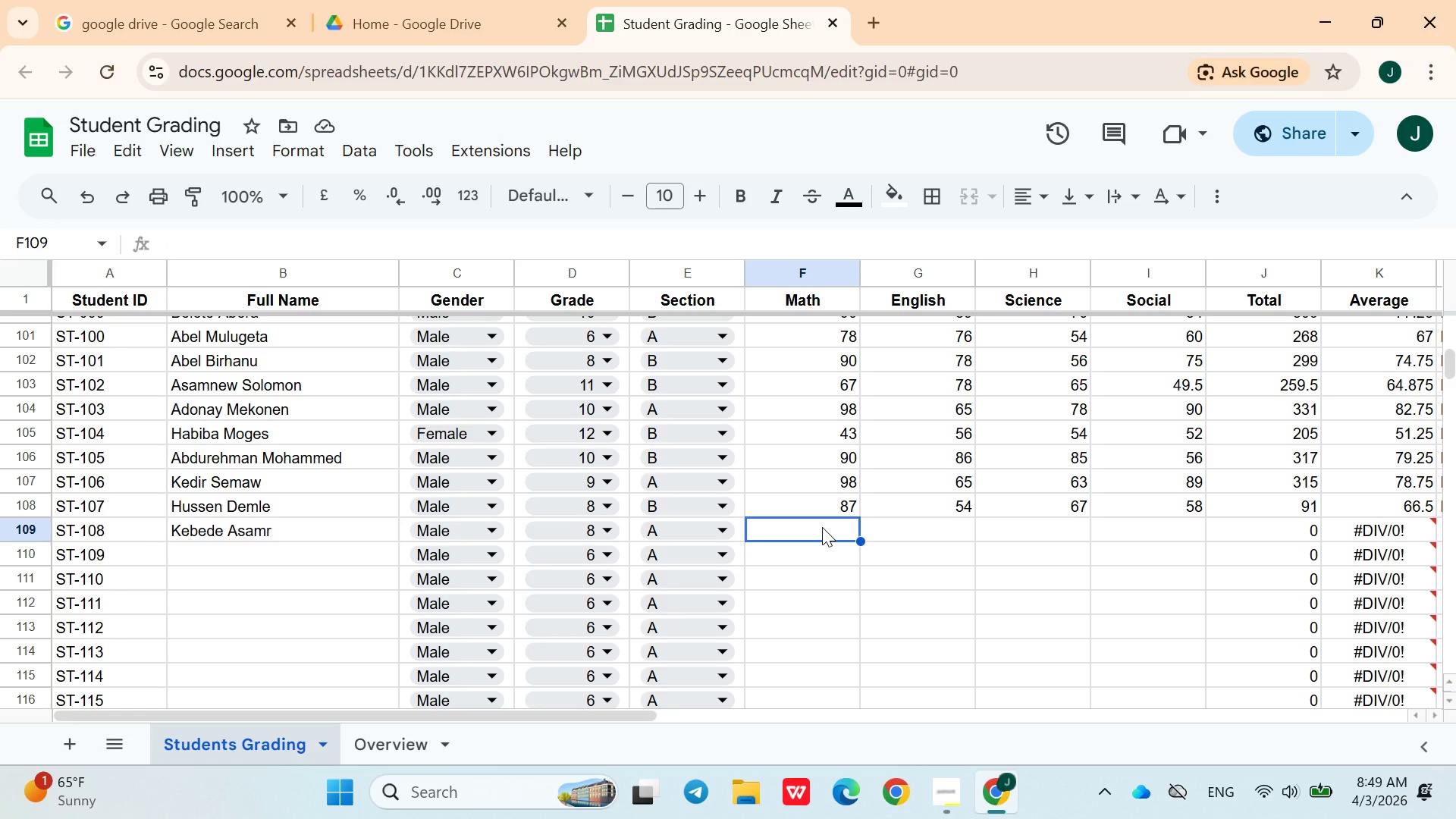 
wait(27.92)
 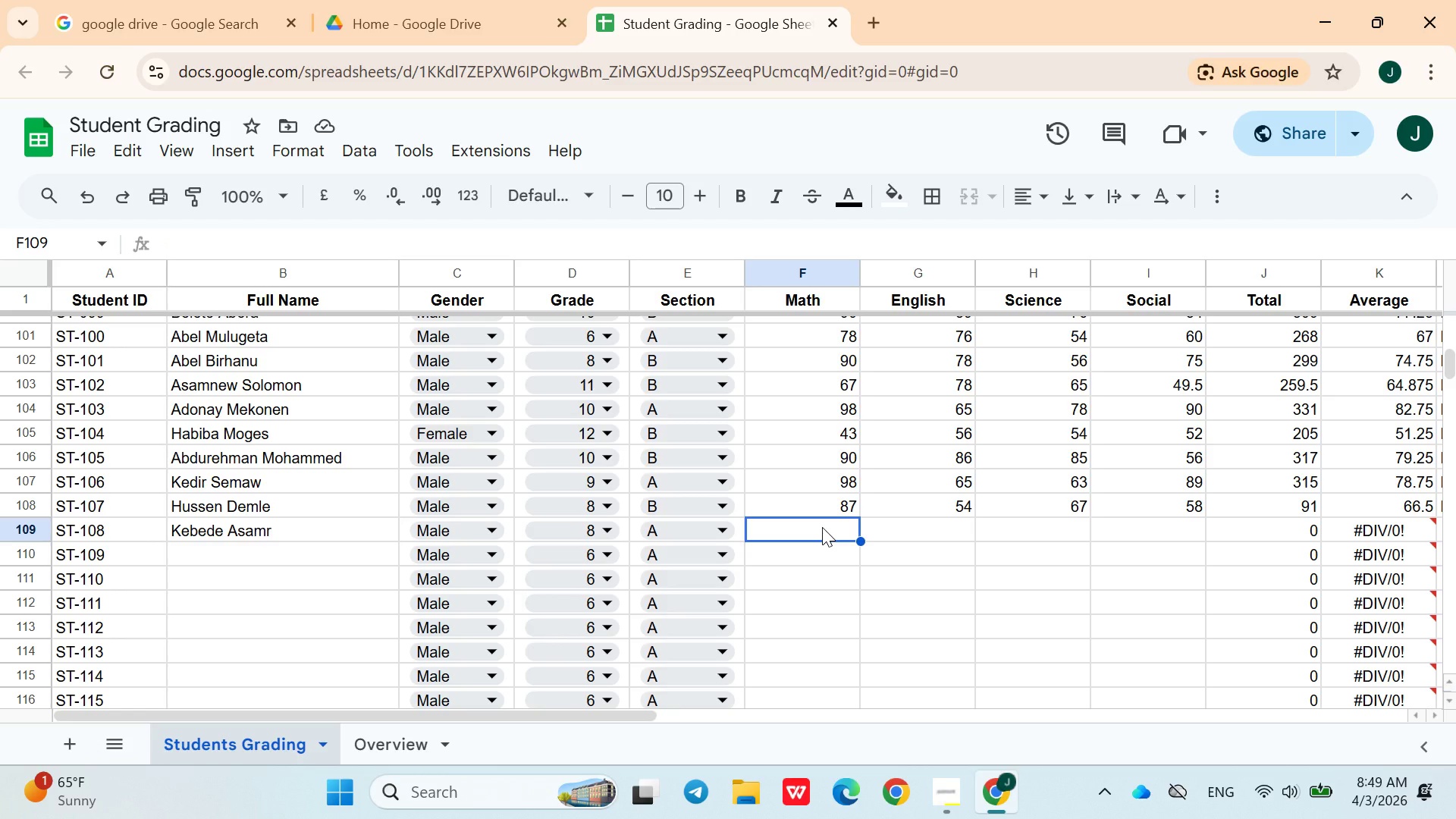 
type(76)
 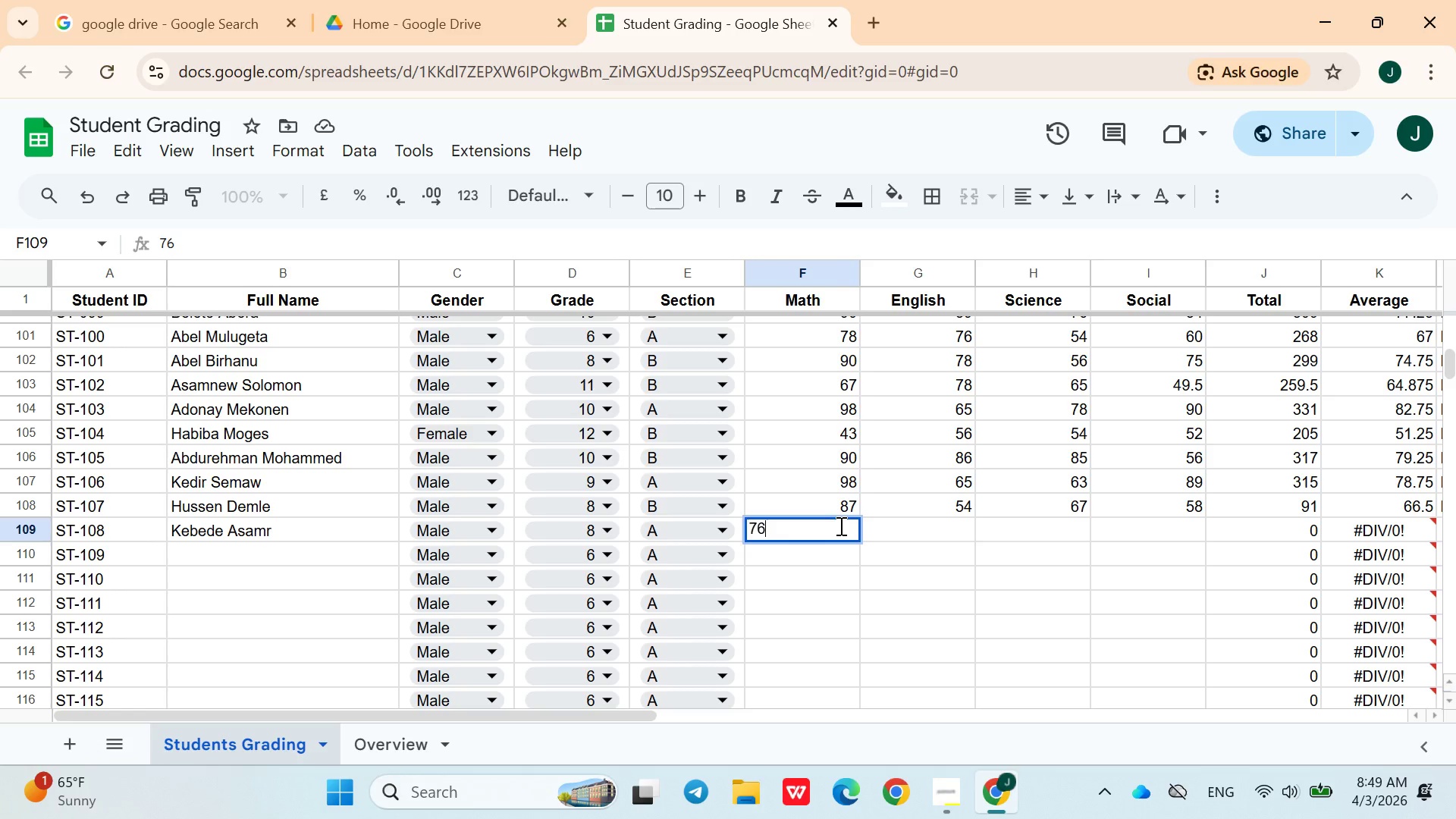 
key(ArrowRight)
 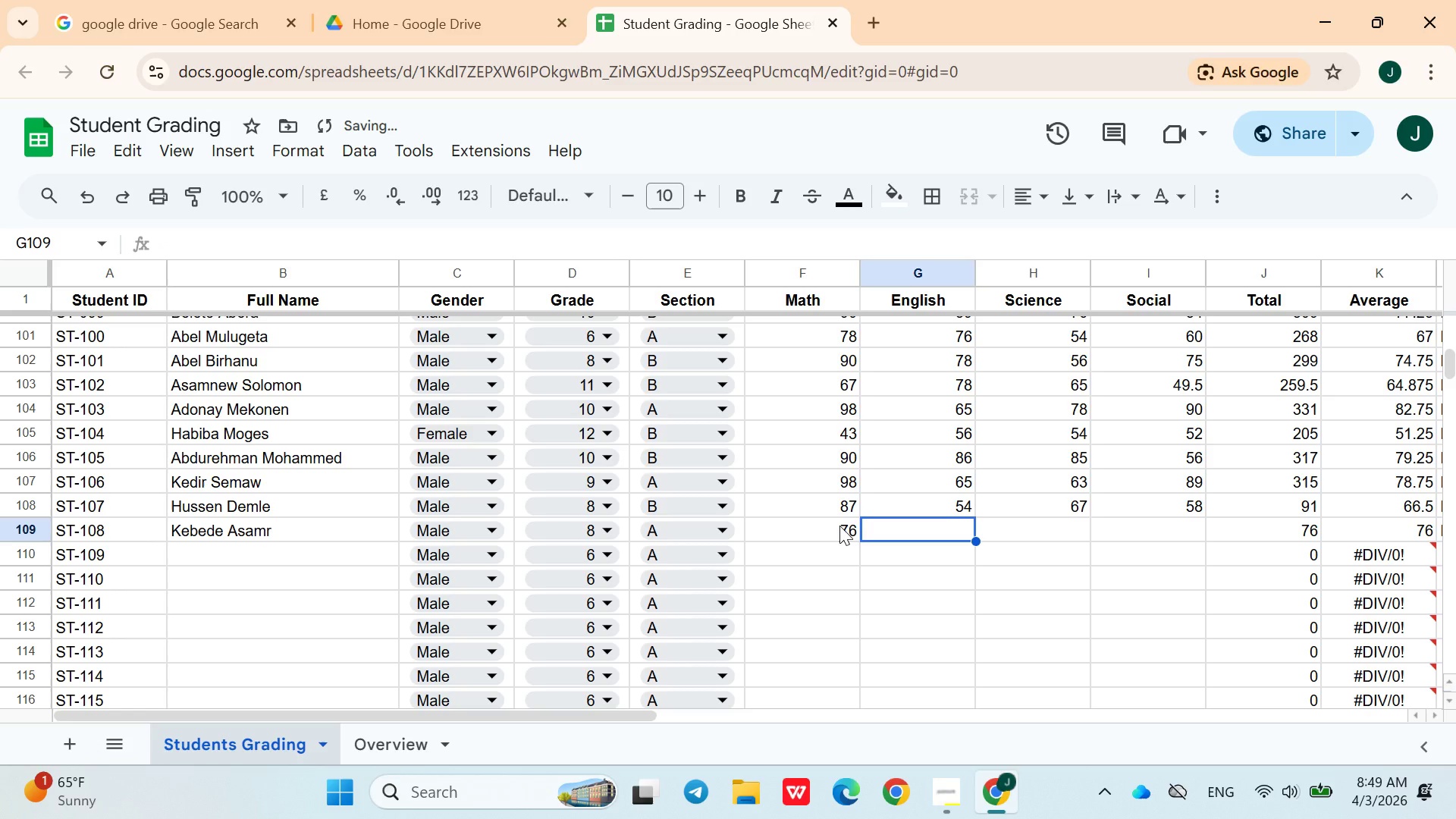 
type(54)
 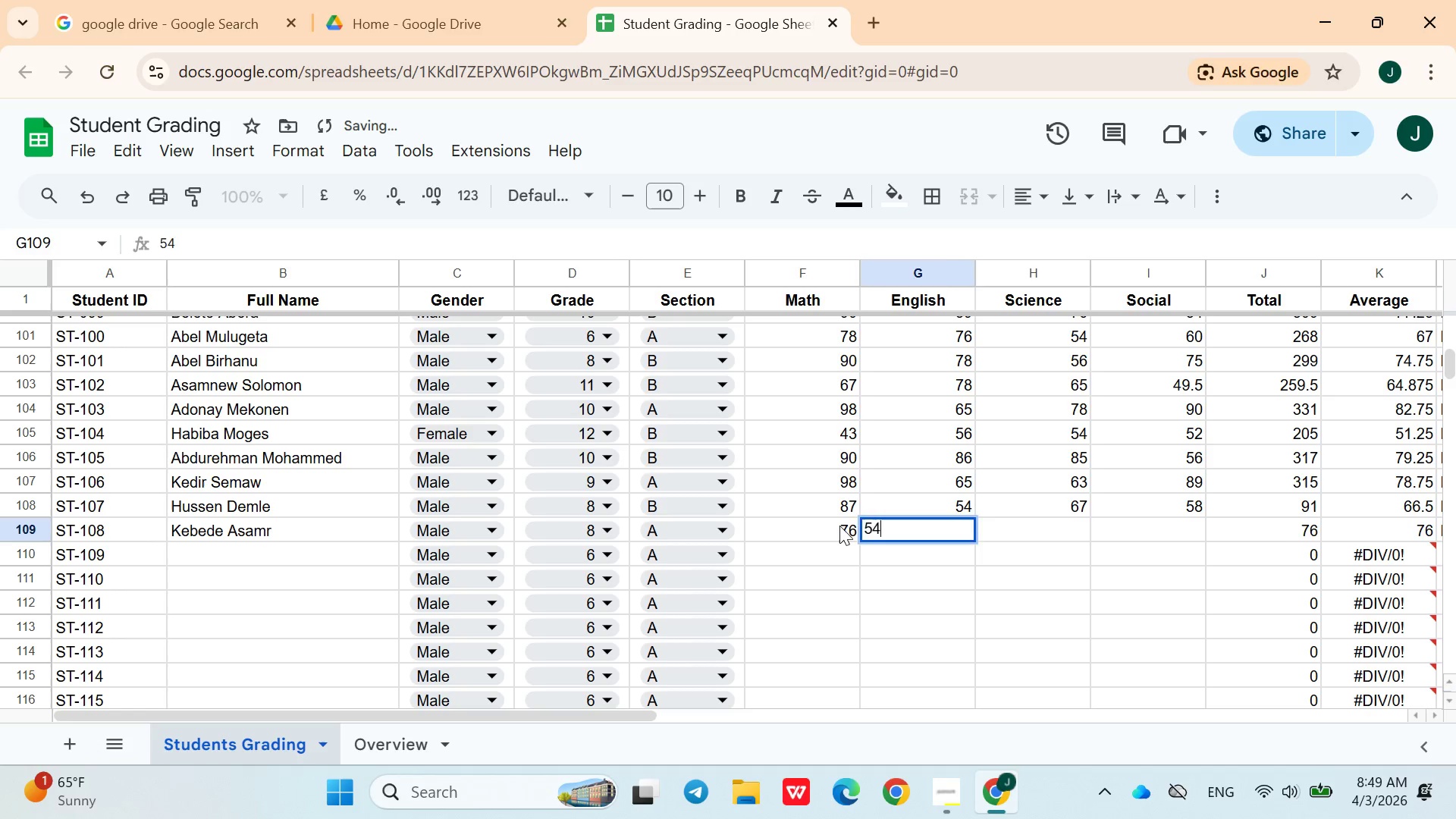 
key(ArrowRight)
 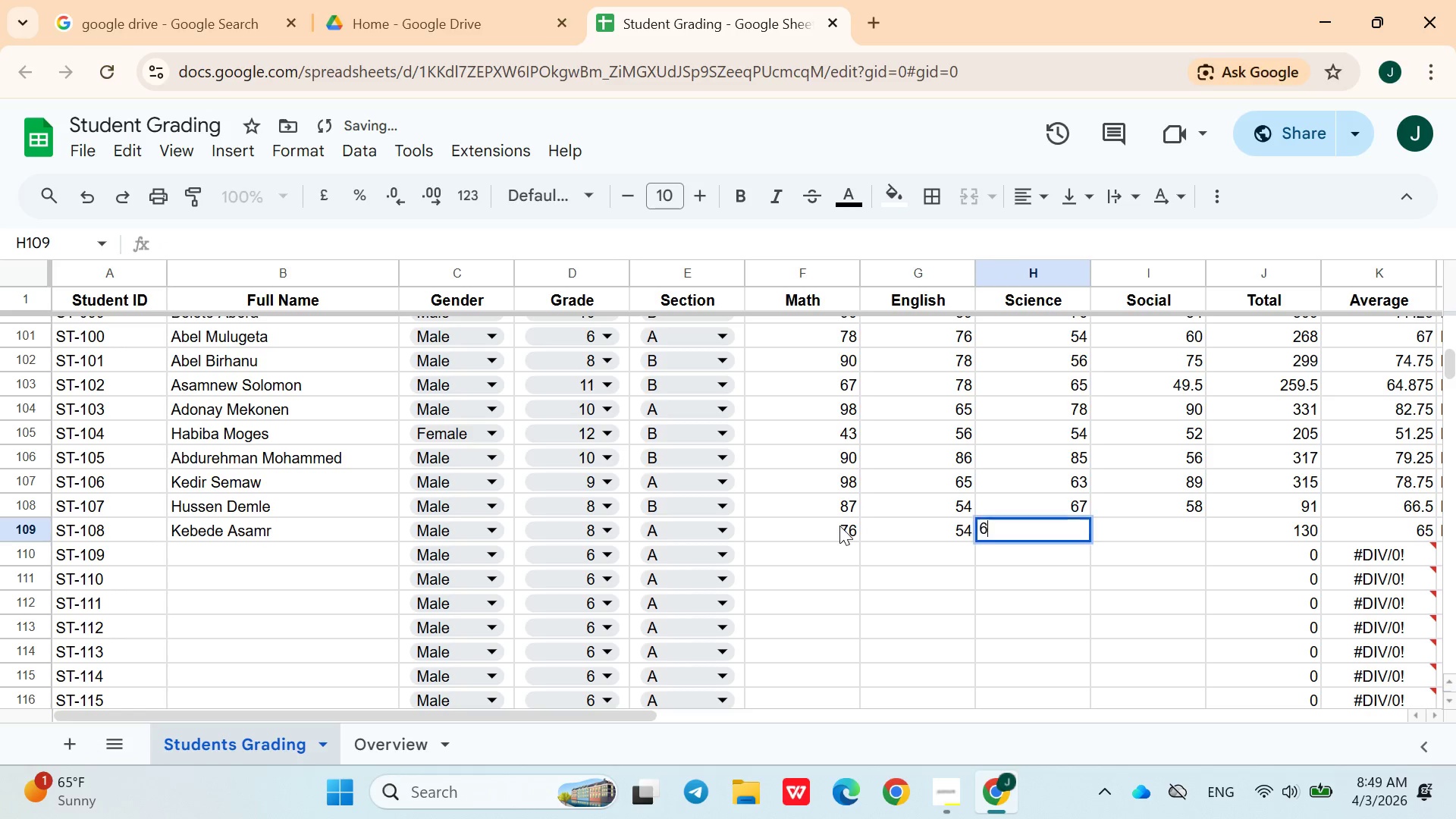 
type(65)
 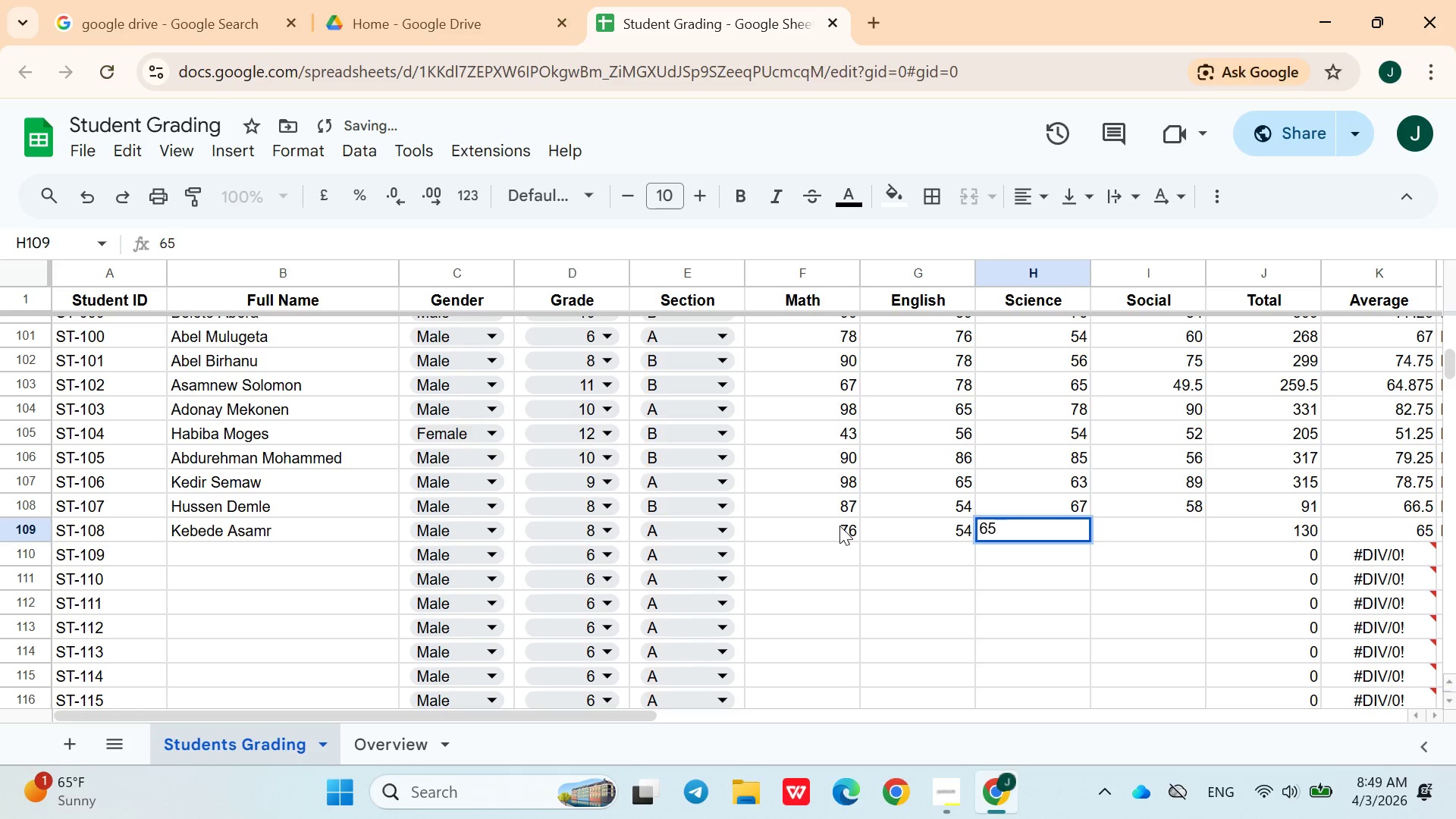 
key(ArrowRight)
 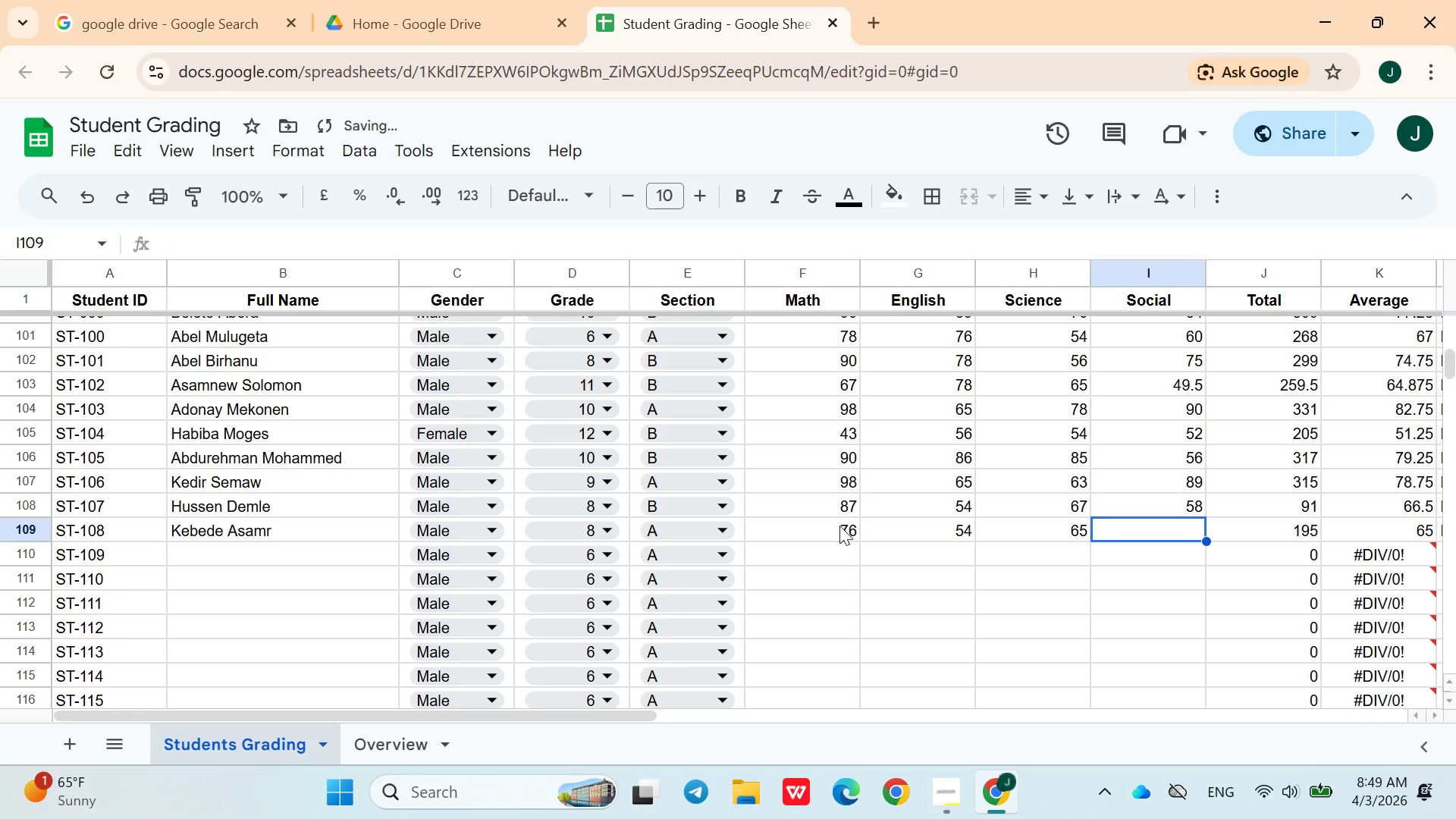 
type(34)
 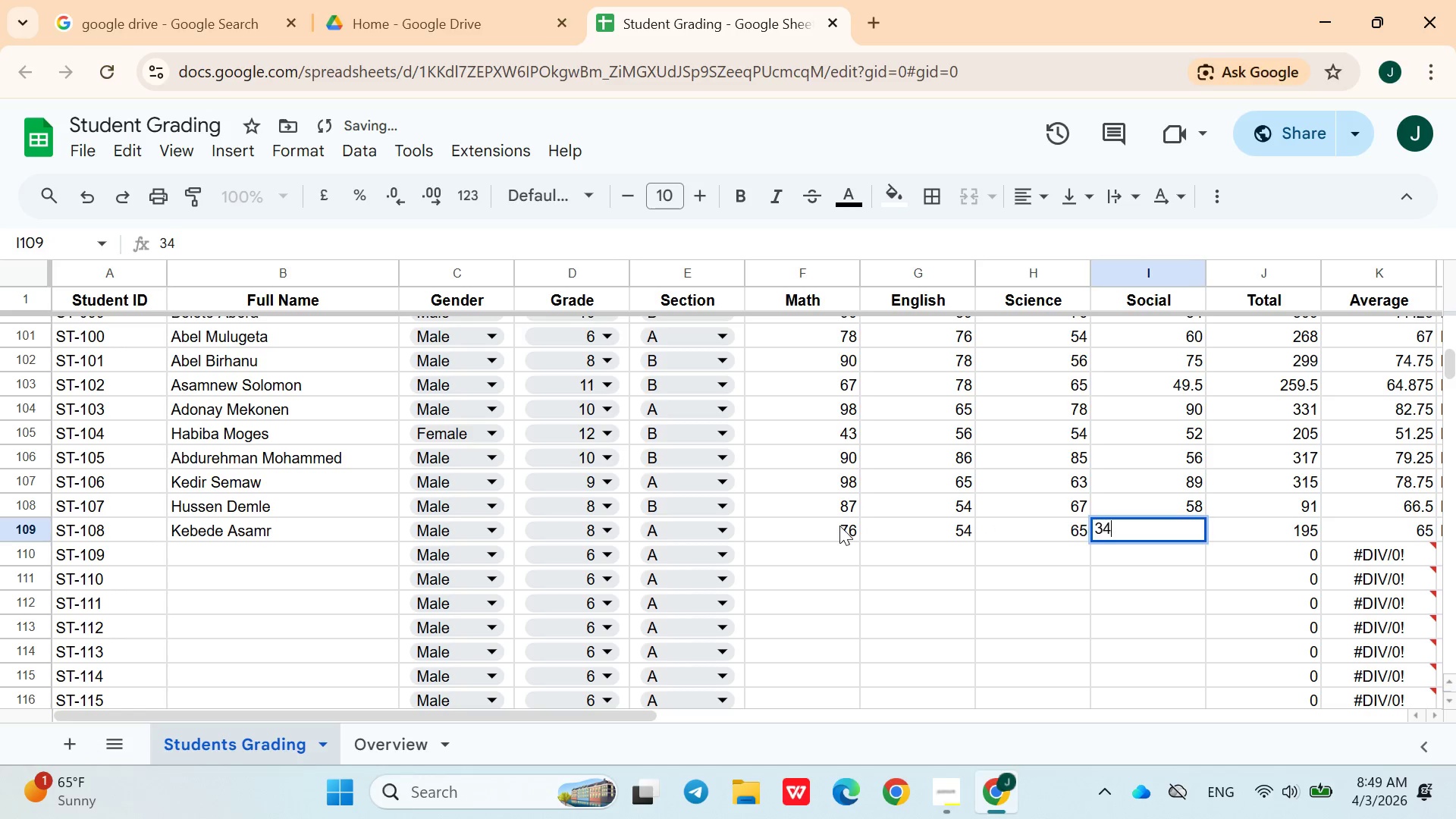 
key(ArrowRight)
 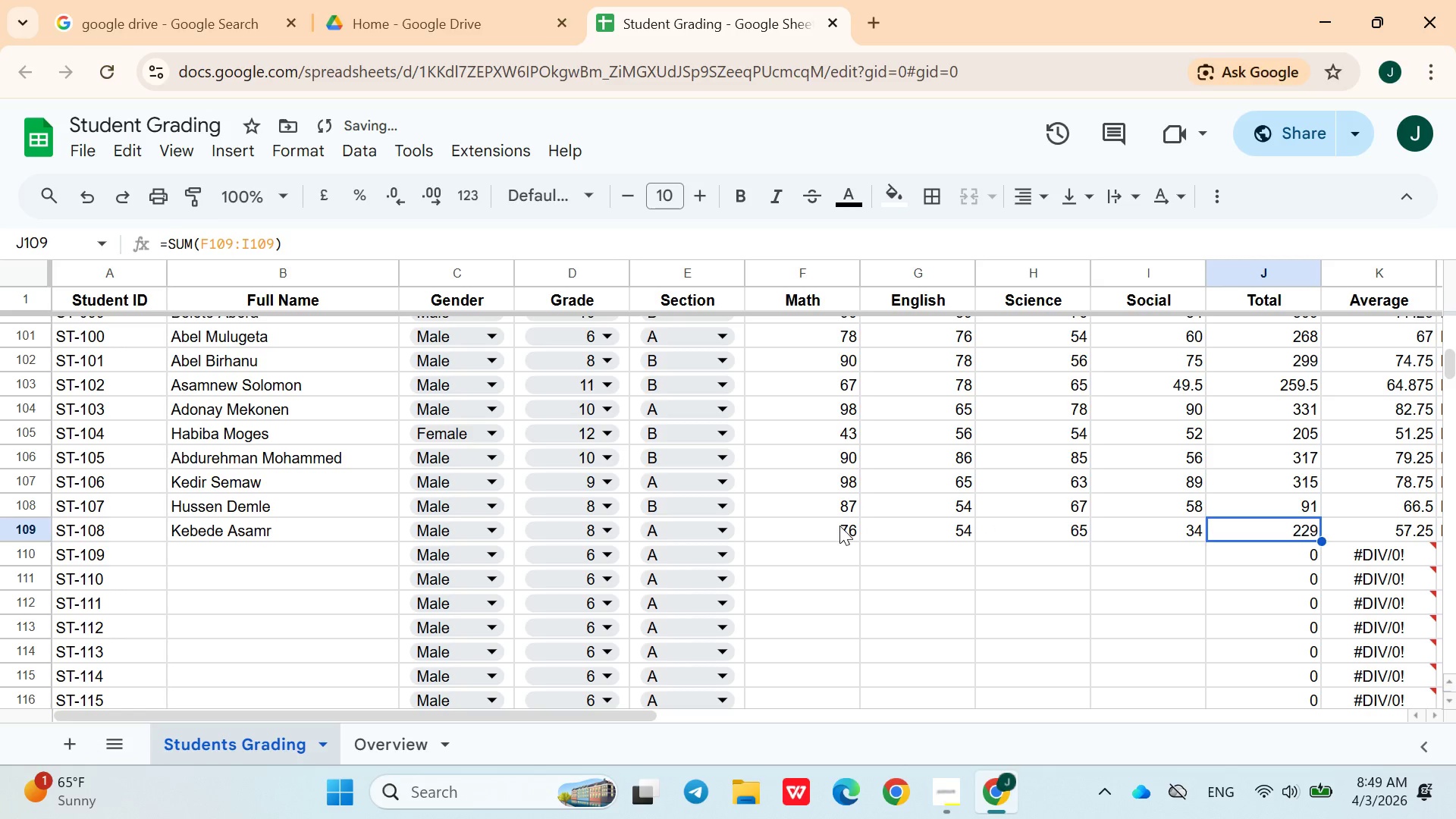 
key(ArrowDown)
 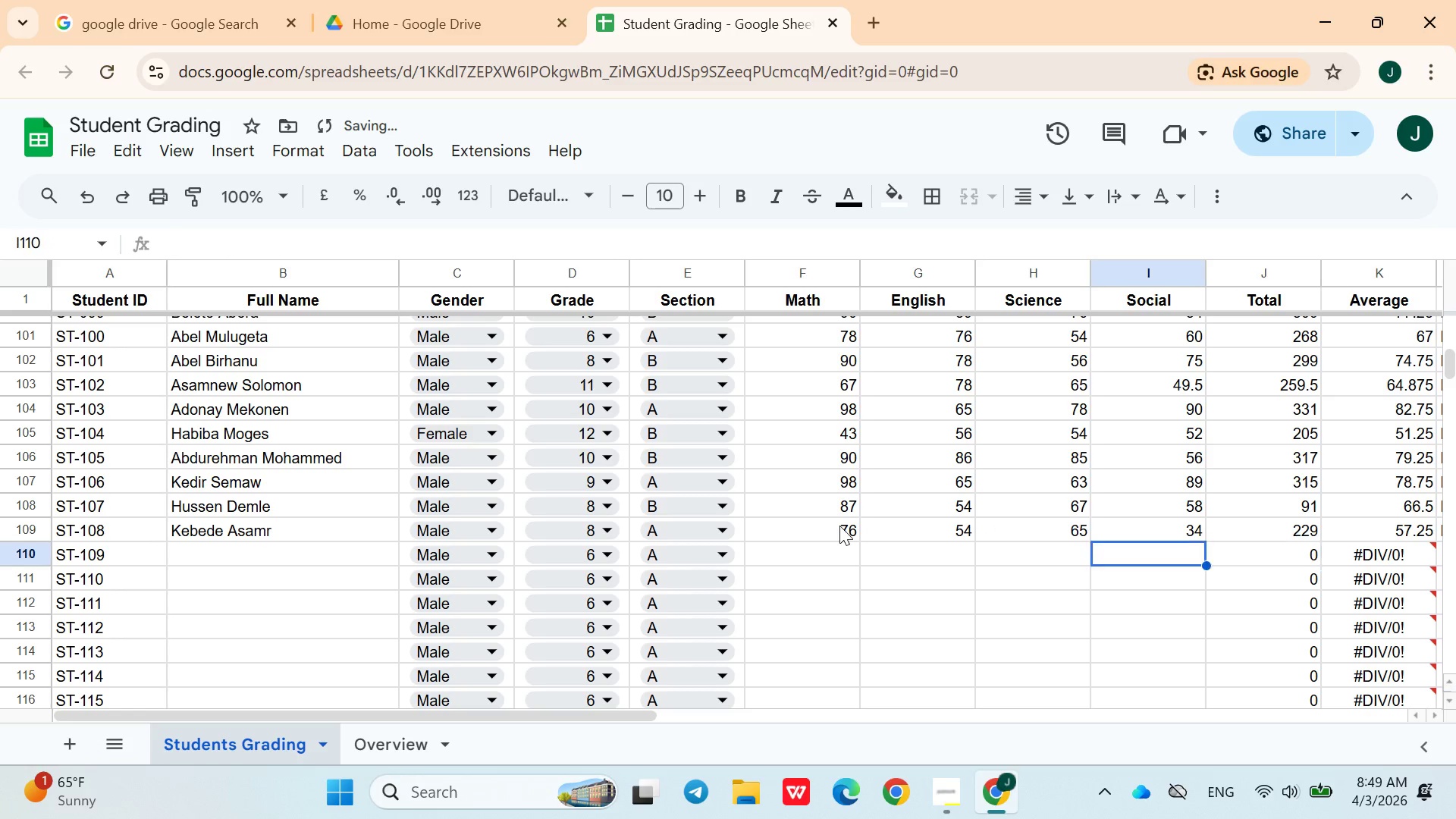 
hold_key(key=ArrowLeft, duration=0.81)
 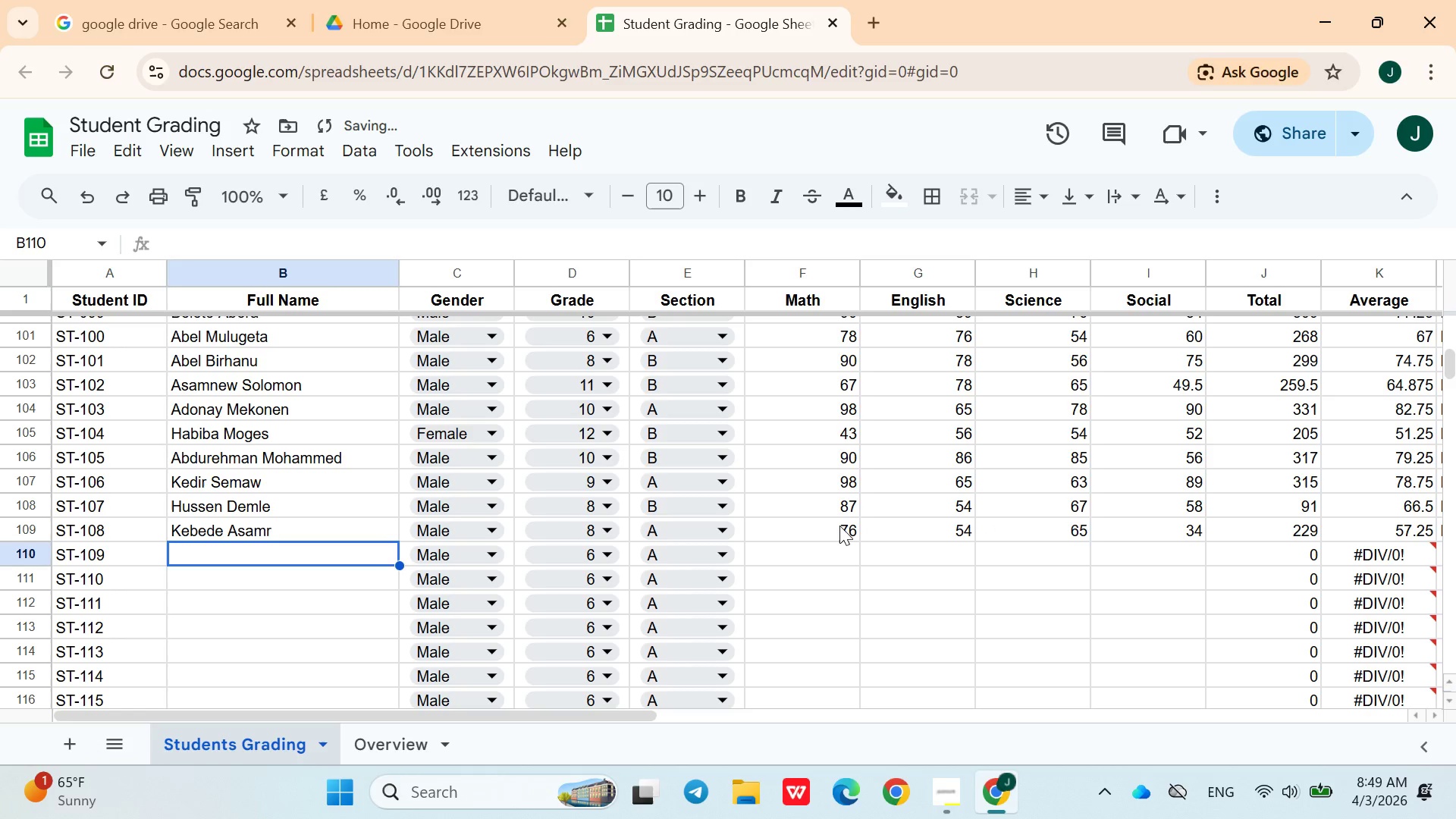 
key(ArrowRight)
 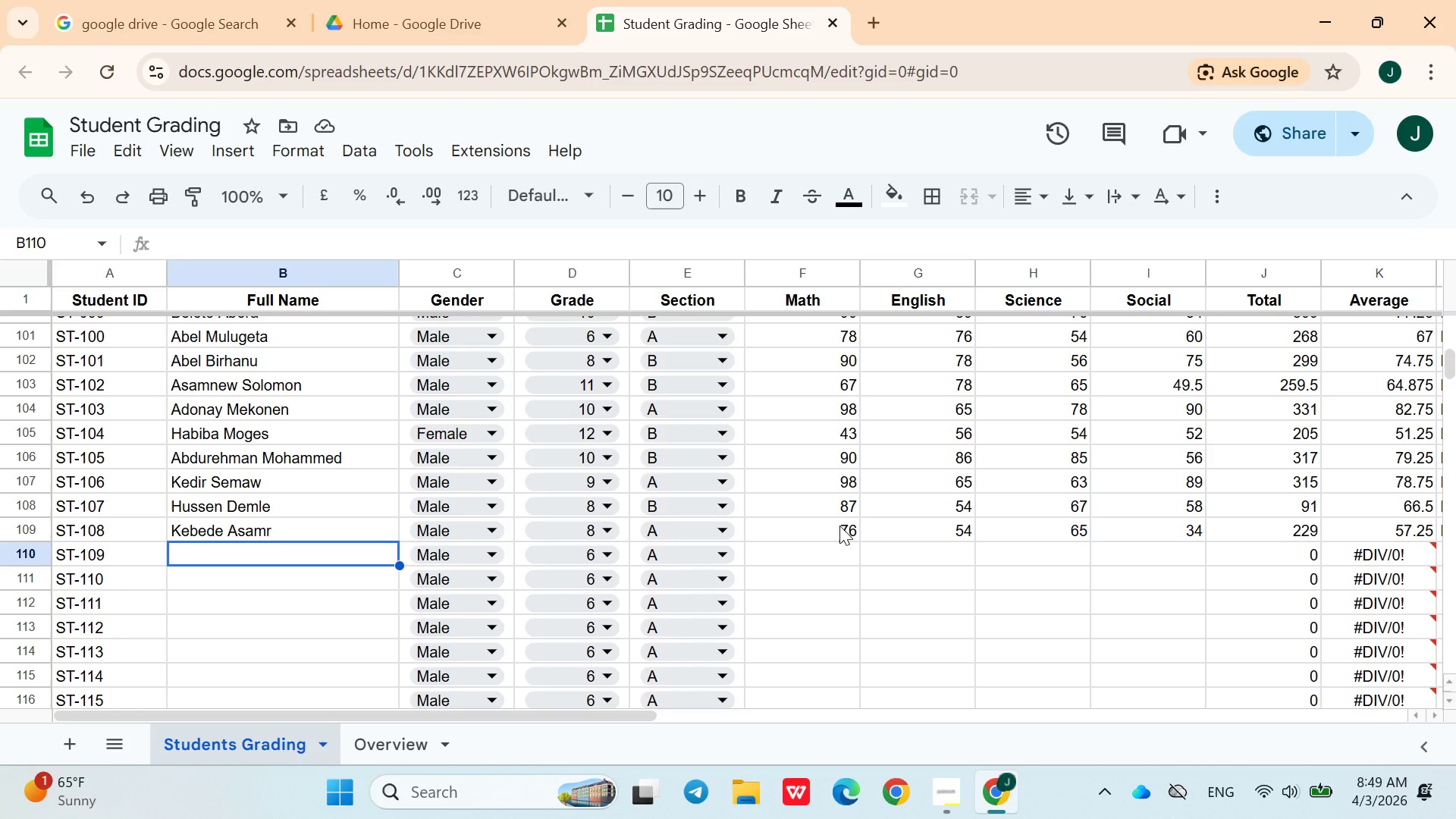 
wait(5.64)
 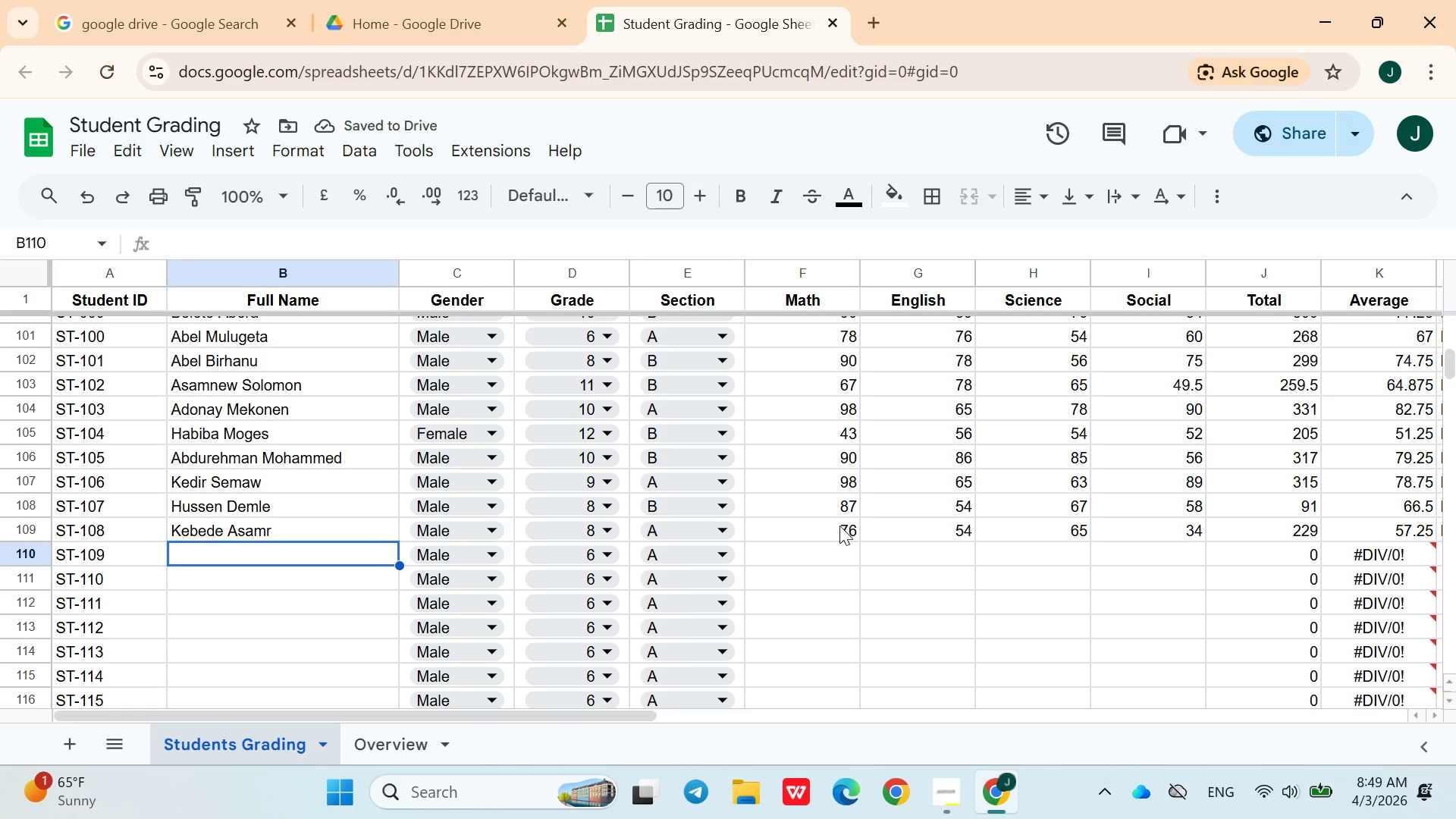 
type(Nes)
key(Backspace)
type(tsanet Werkneh)
 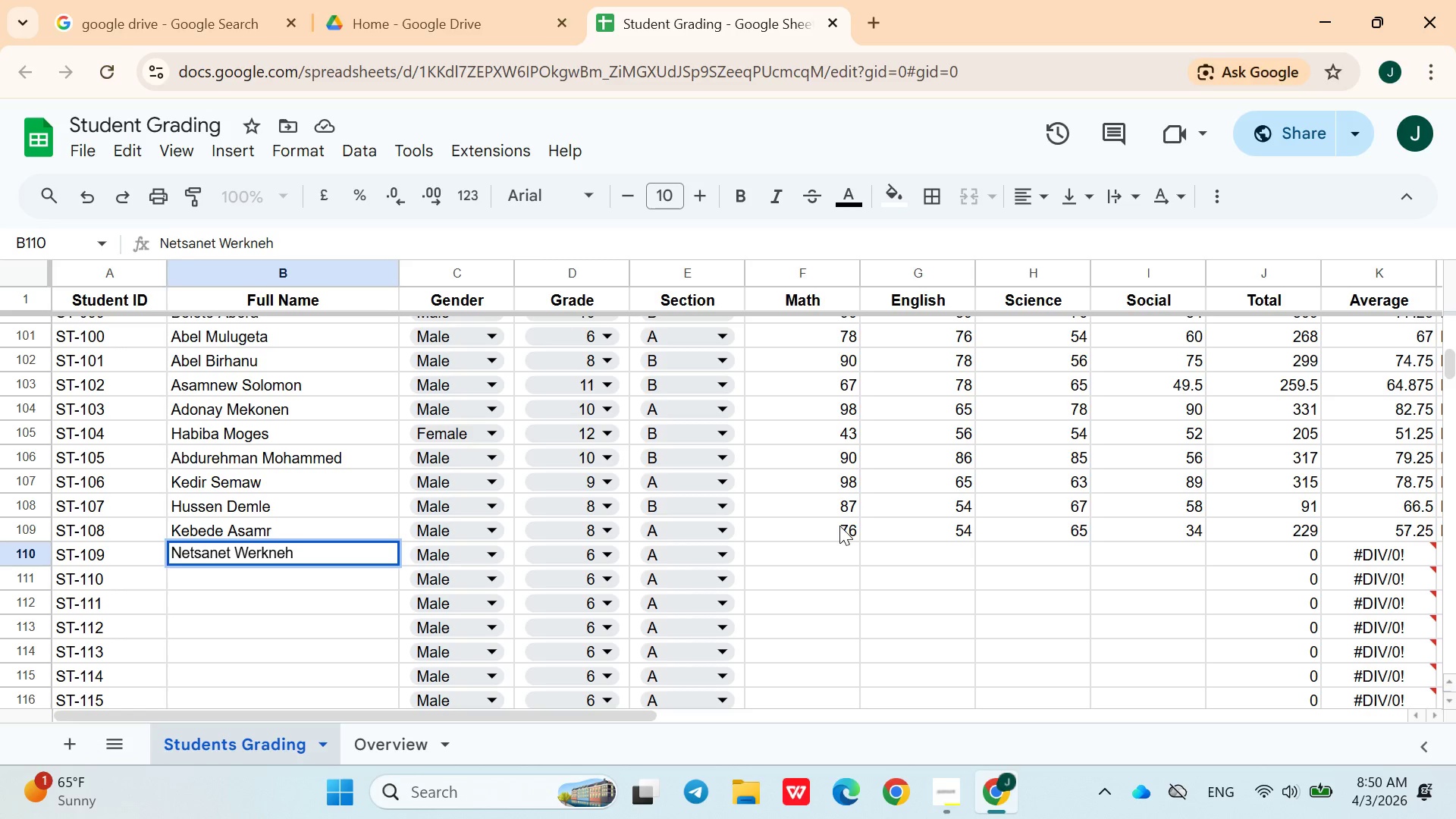 
left_click([502, 551])
 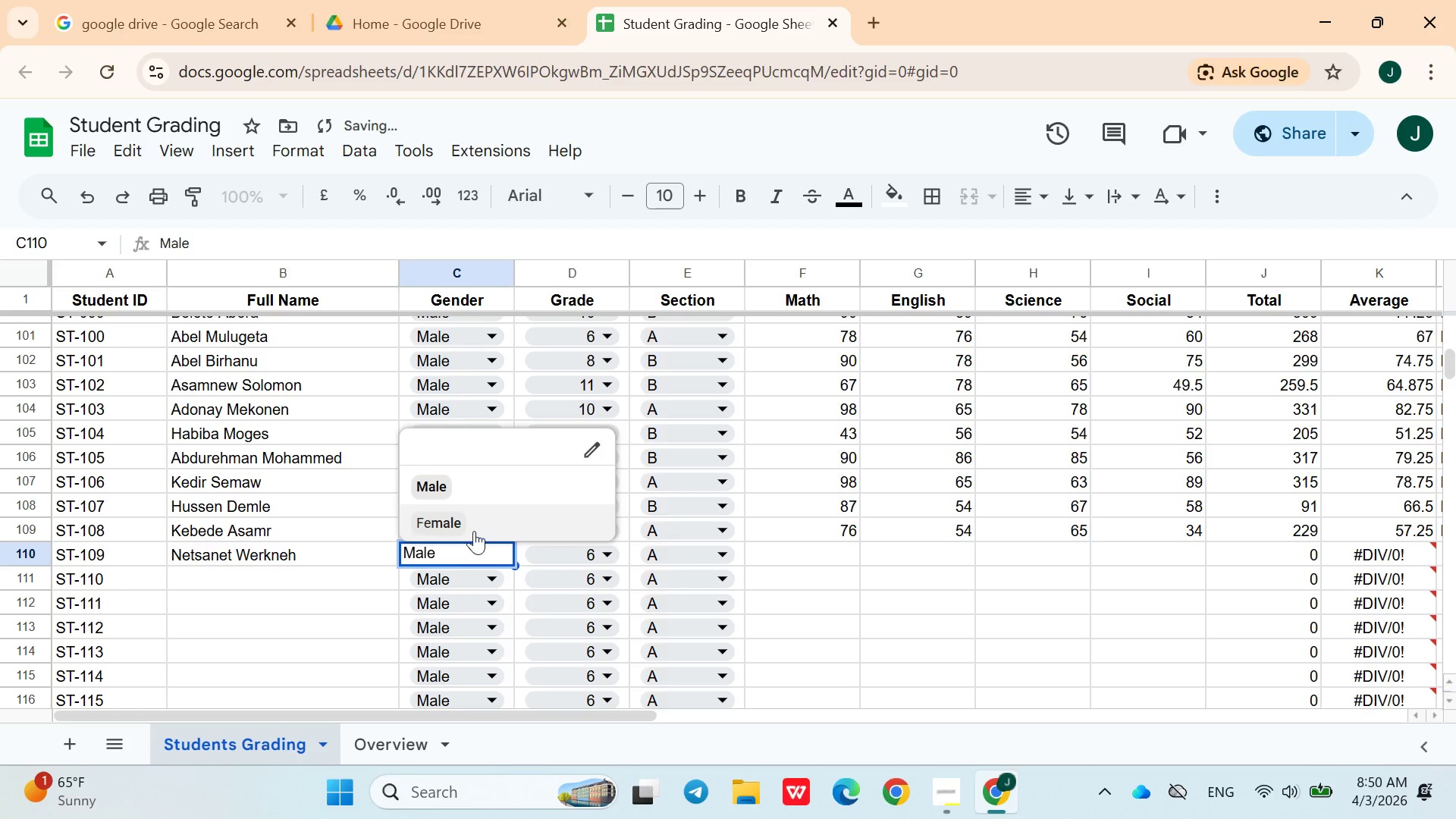 
left_click([473, 529])
 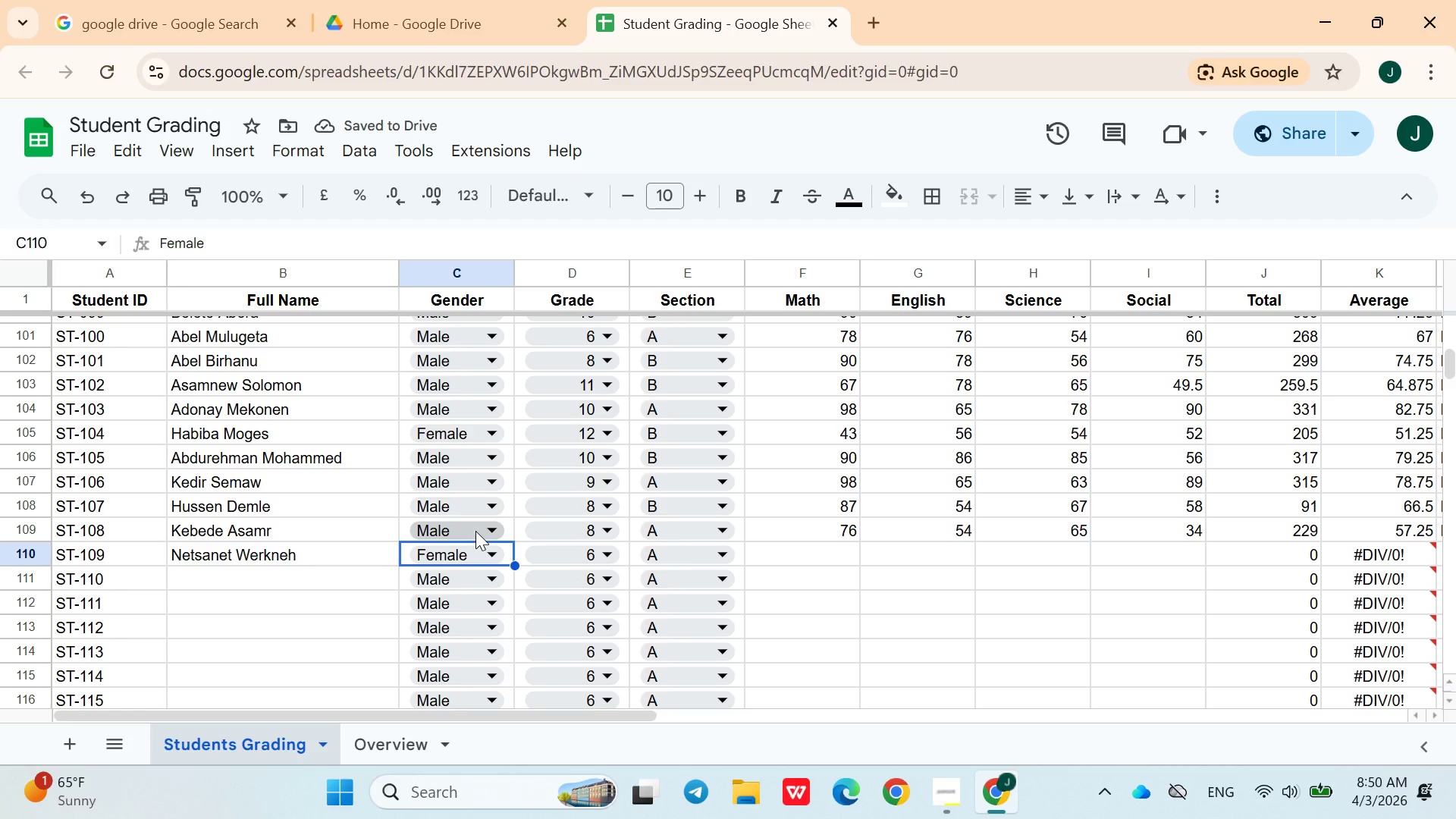 
wait(8.69)
 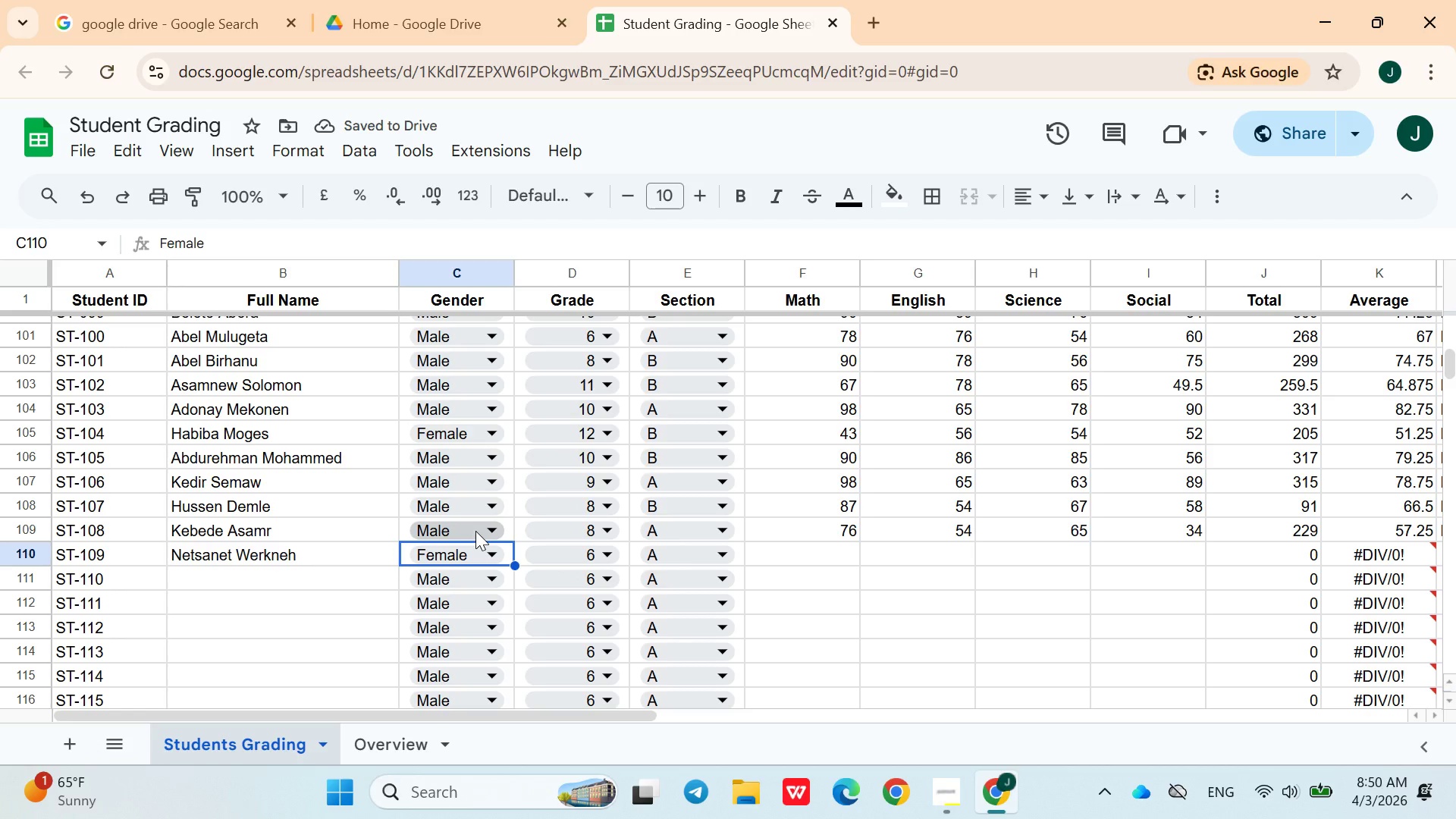 
left_click([548, 550])
 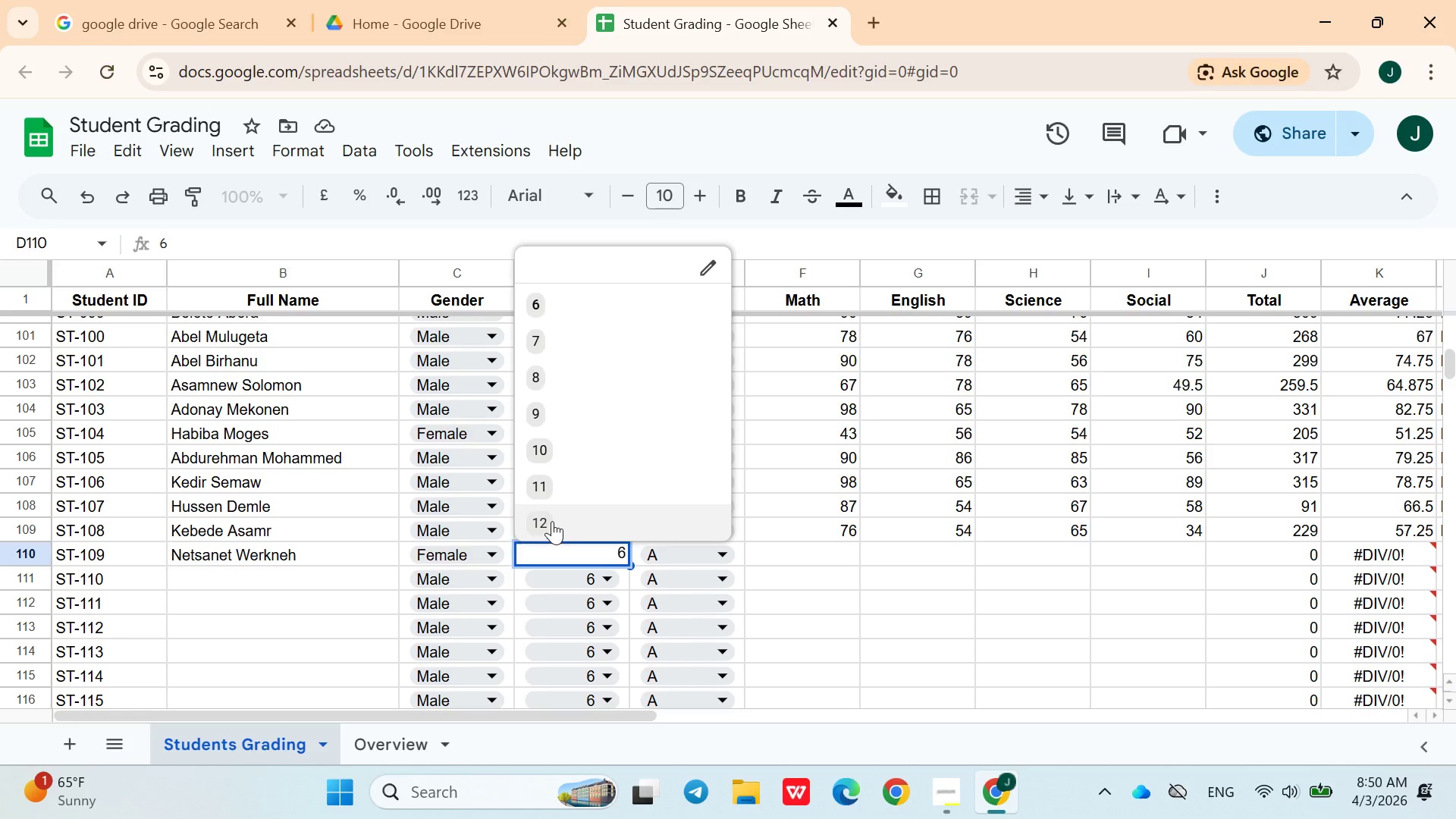 
left_click([552, 519])
 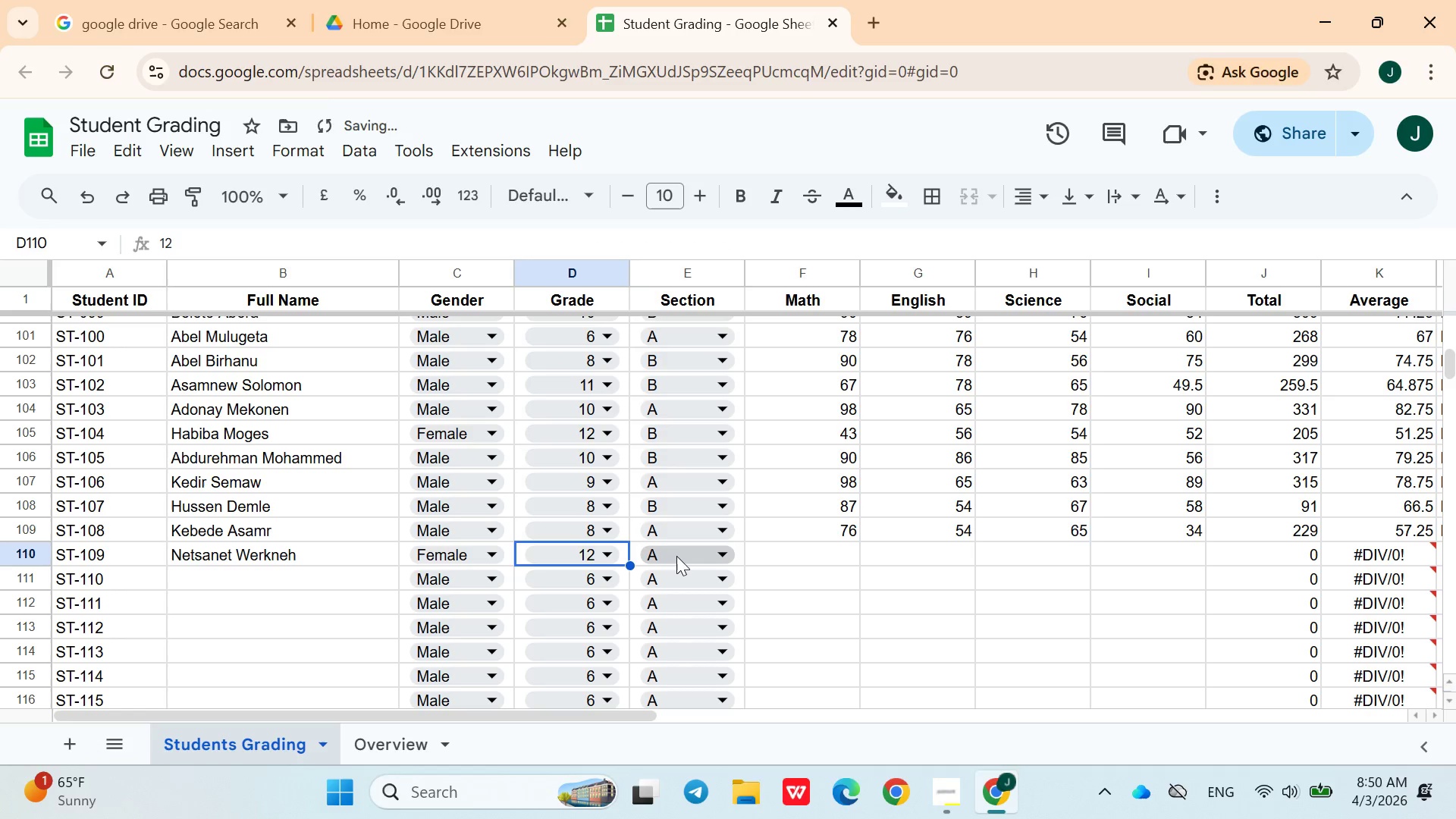 
left_click([678, 555])
 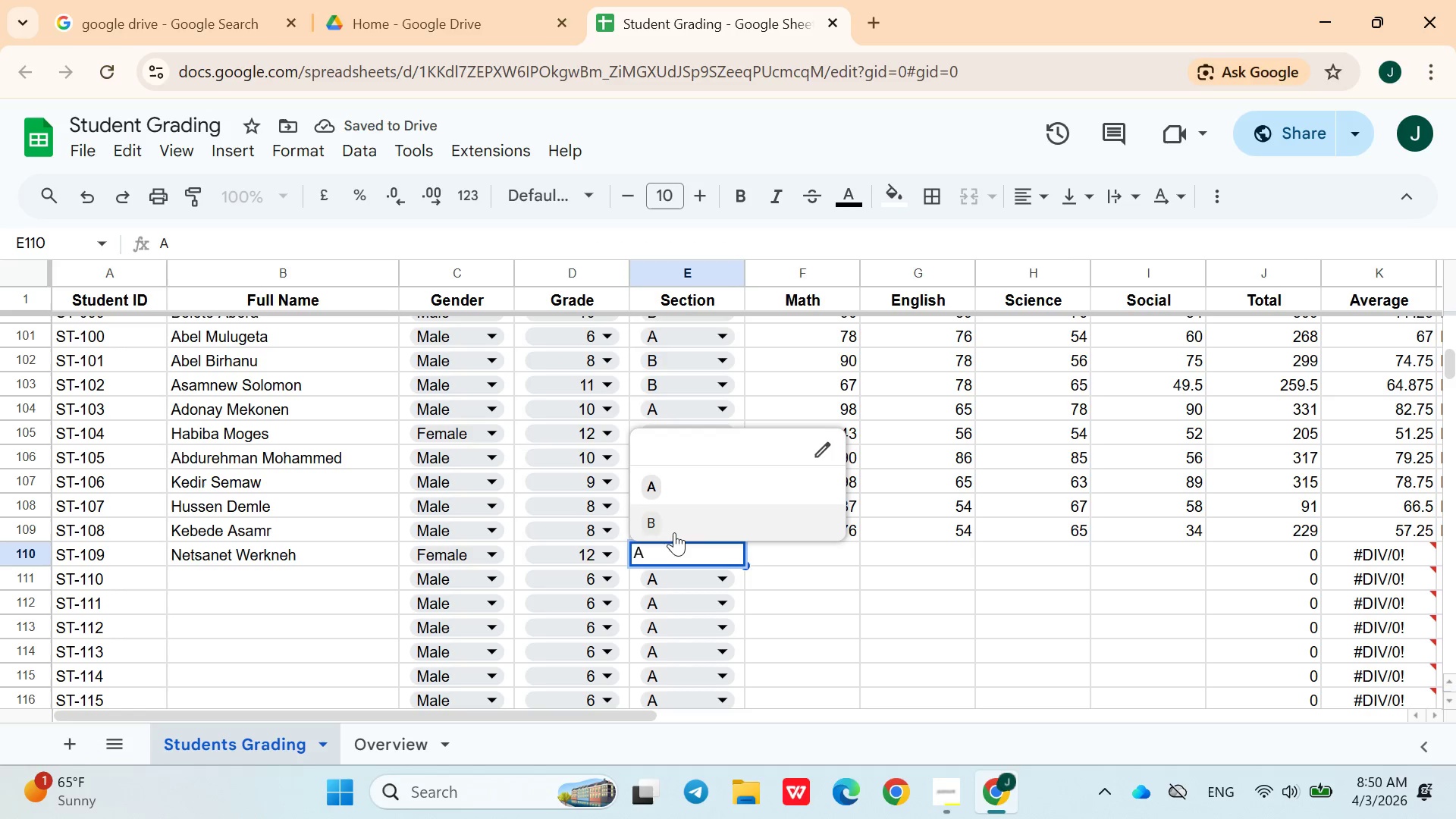 
left_click([672, 523])
 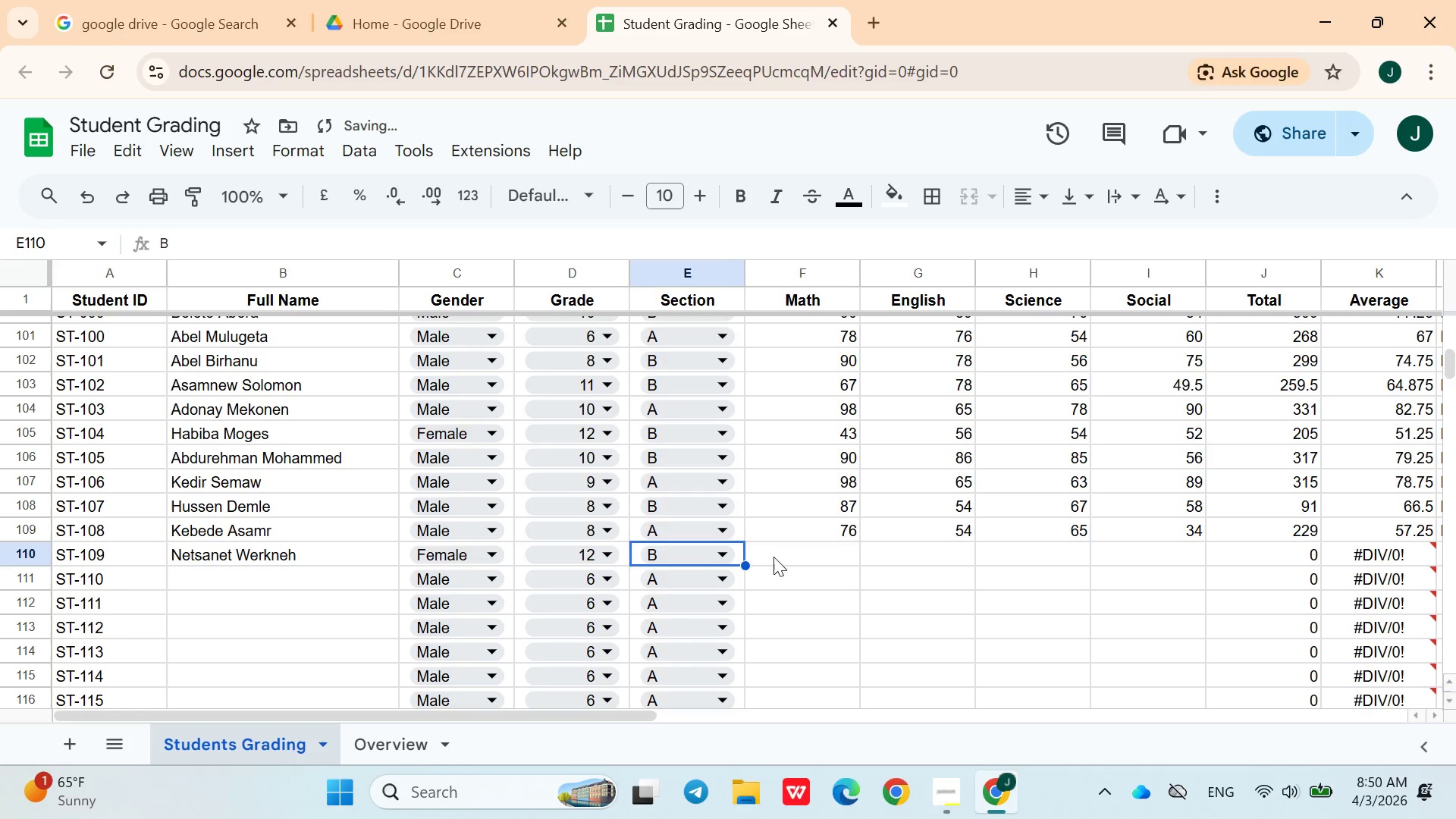 
left_click([787, 561])